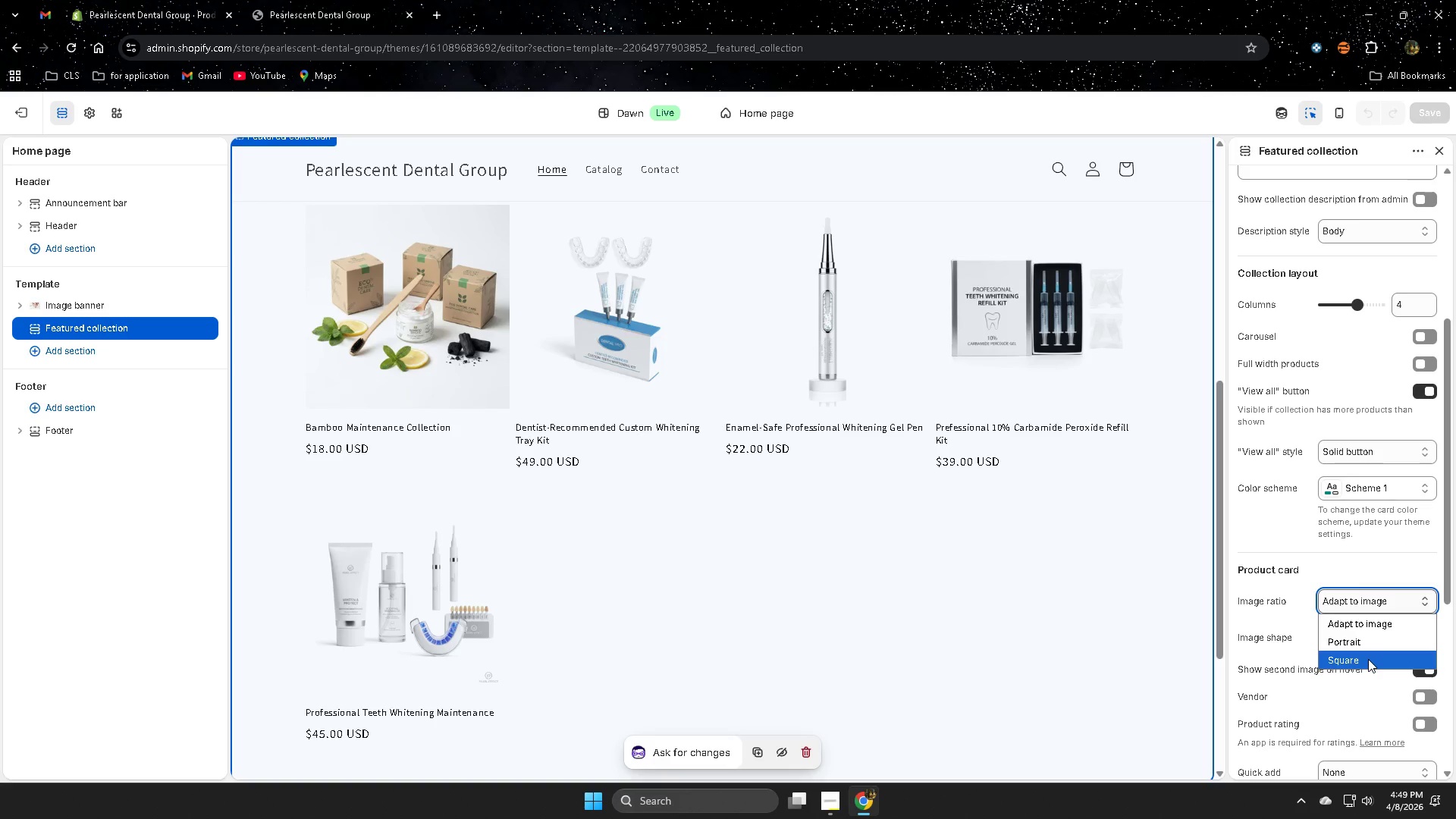 
left_click([1368, 659])
 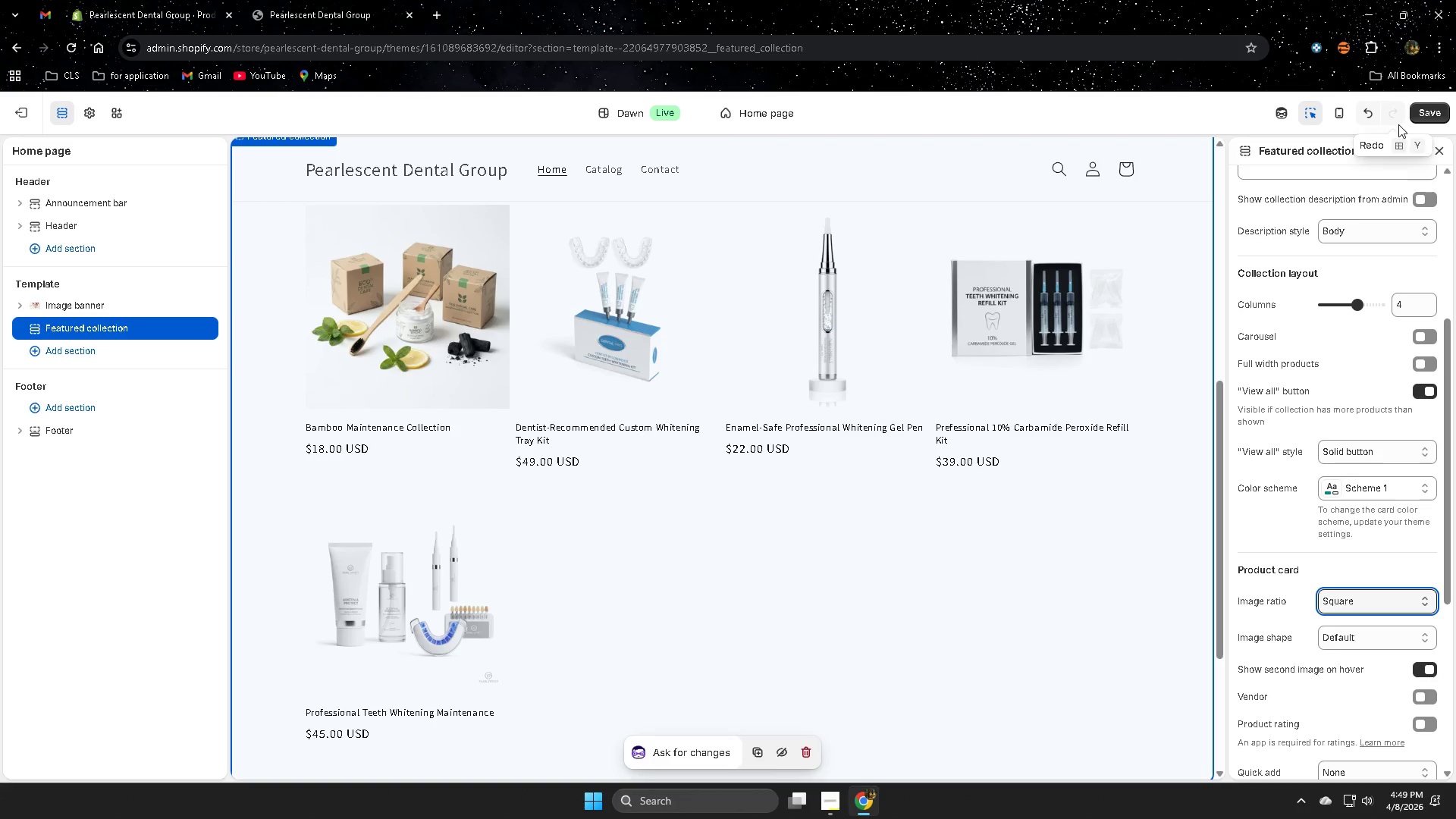 
left_click([1429, 115])
 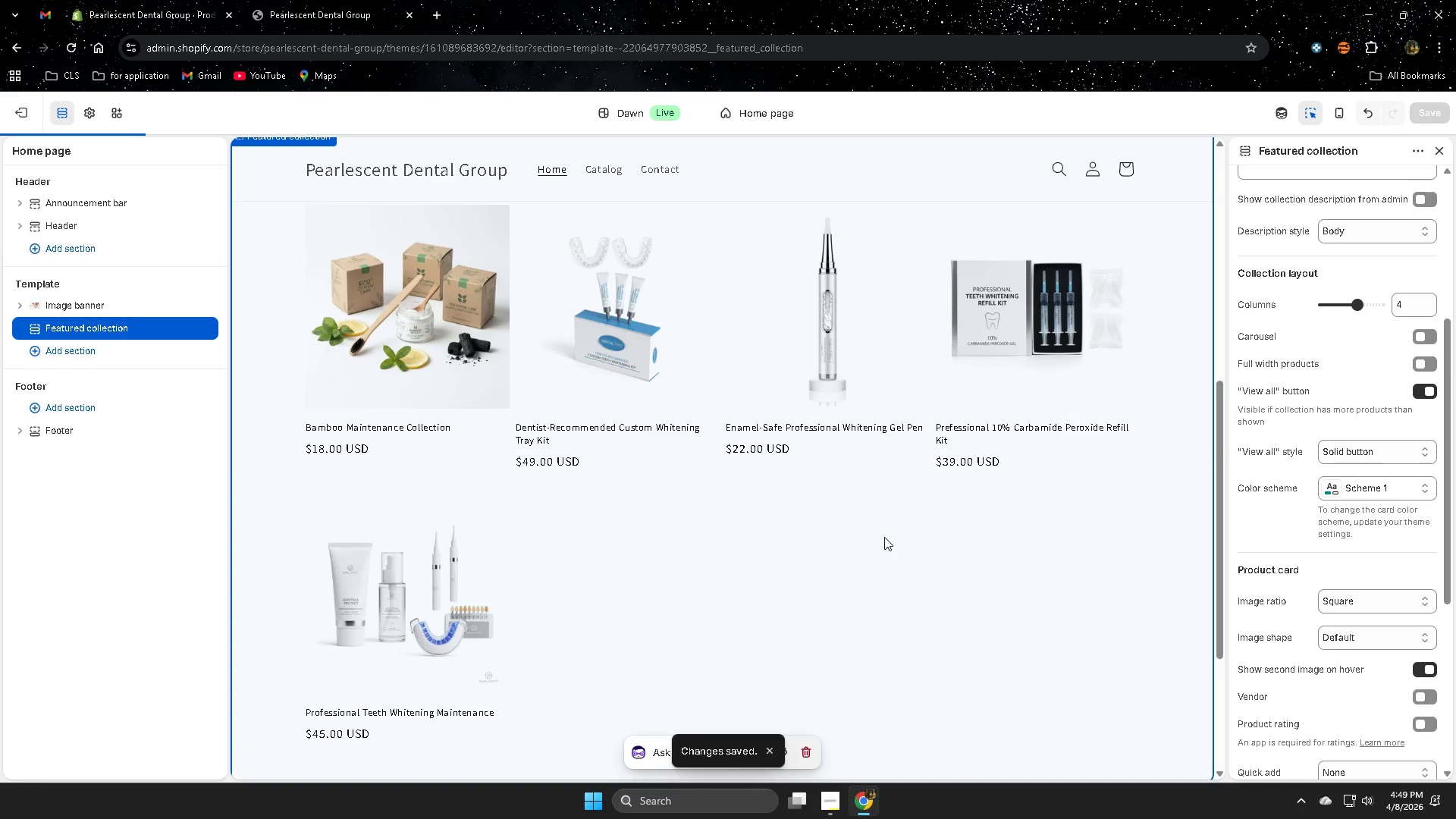 
scroll: coordinate [913, 492], scroll_direction: up, amount: 3.0
 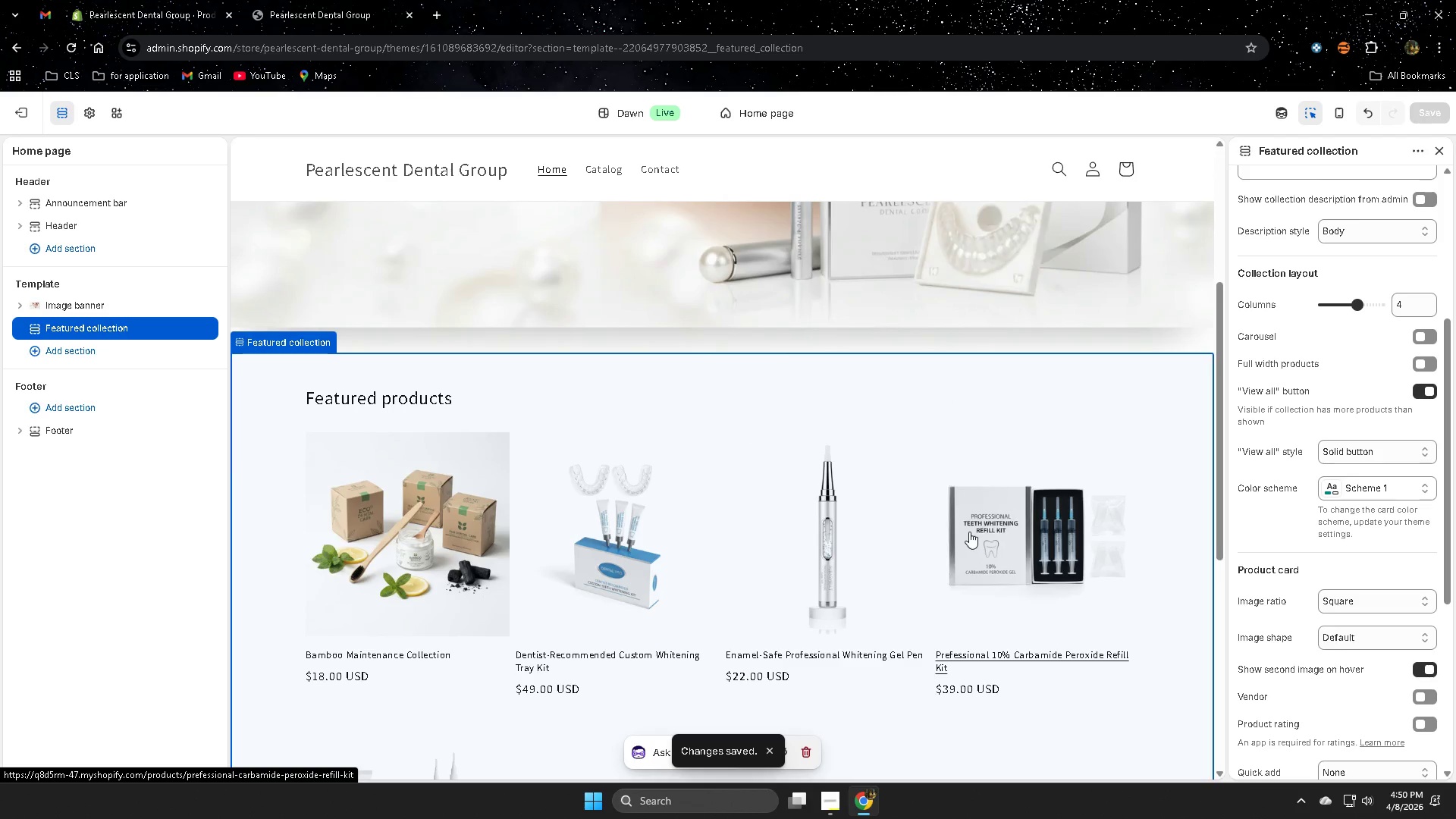 
scroll: coordinate [1017, 482], scroll_direction: down, amount: 2.0
 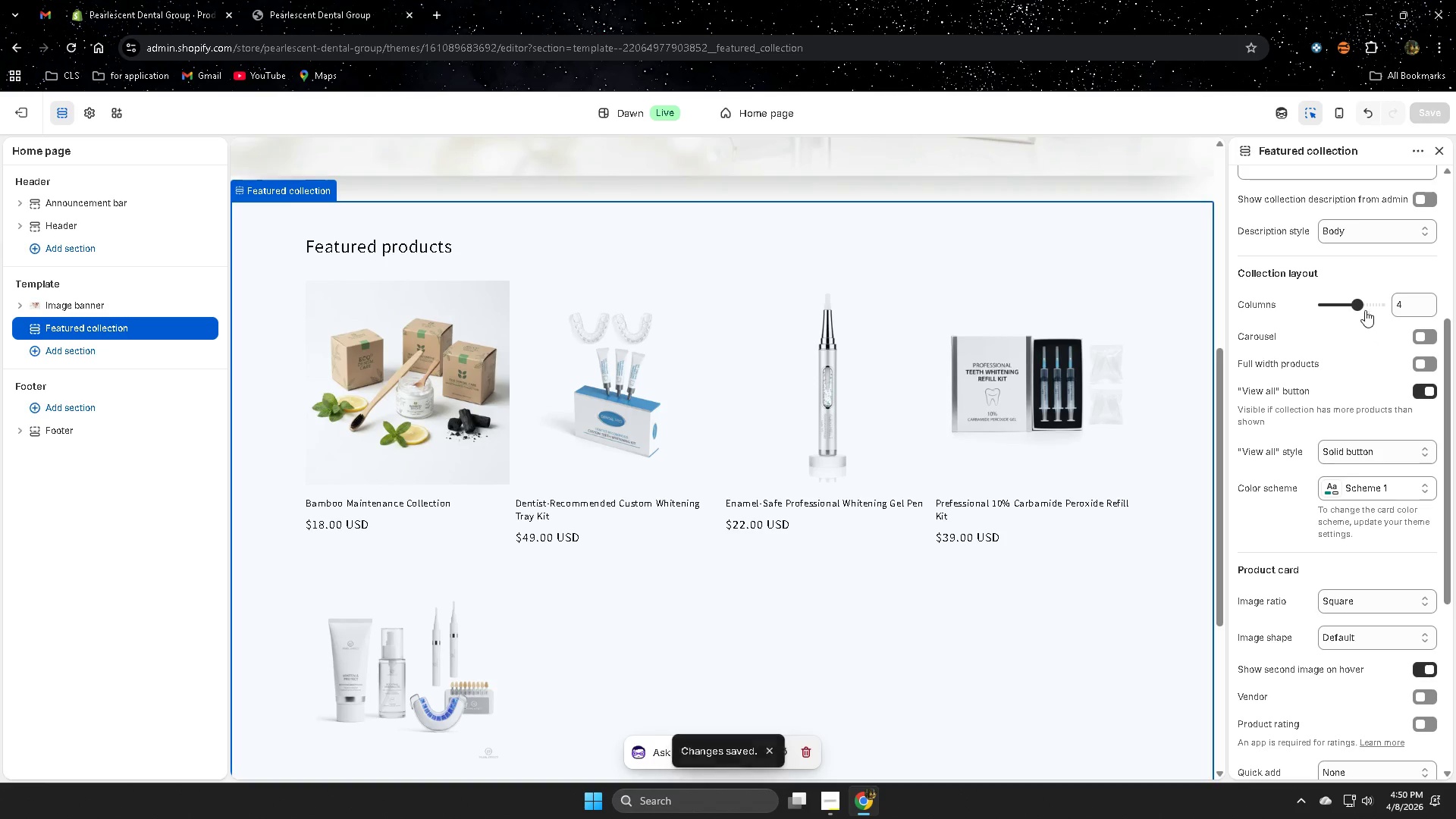 
left_click_drag(start_coordinate=[1361, 307], to_coordinate=[1376, 305])
 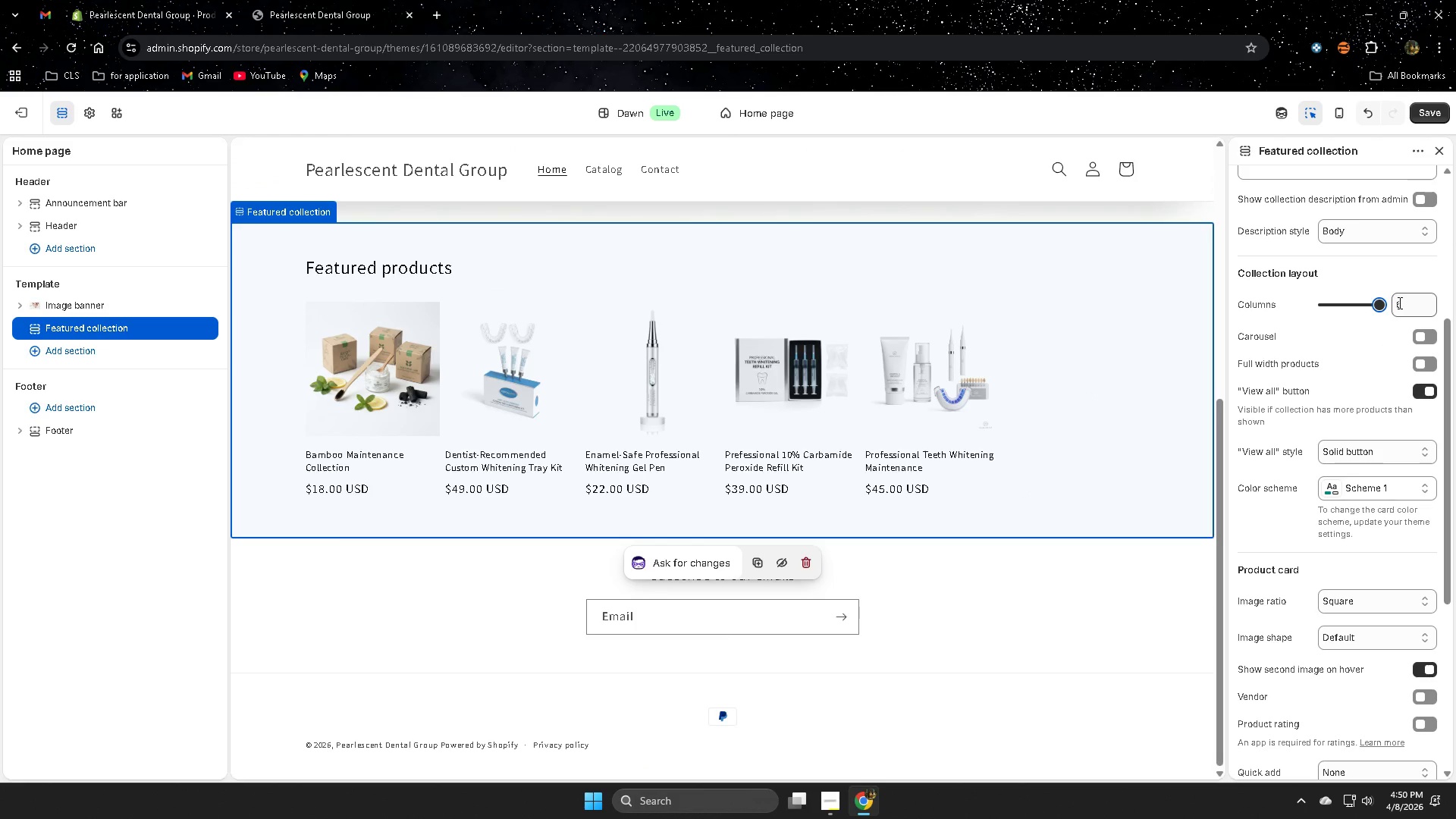 
wait(5.28)
 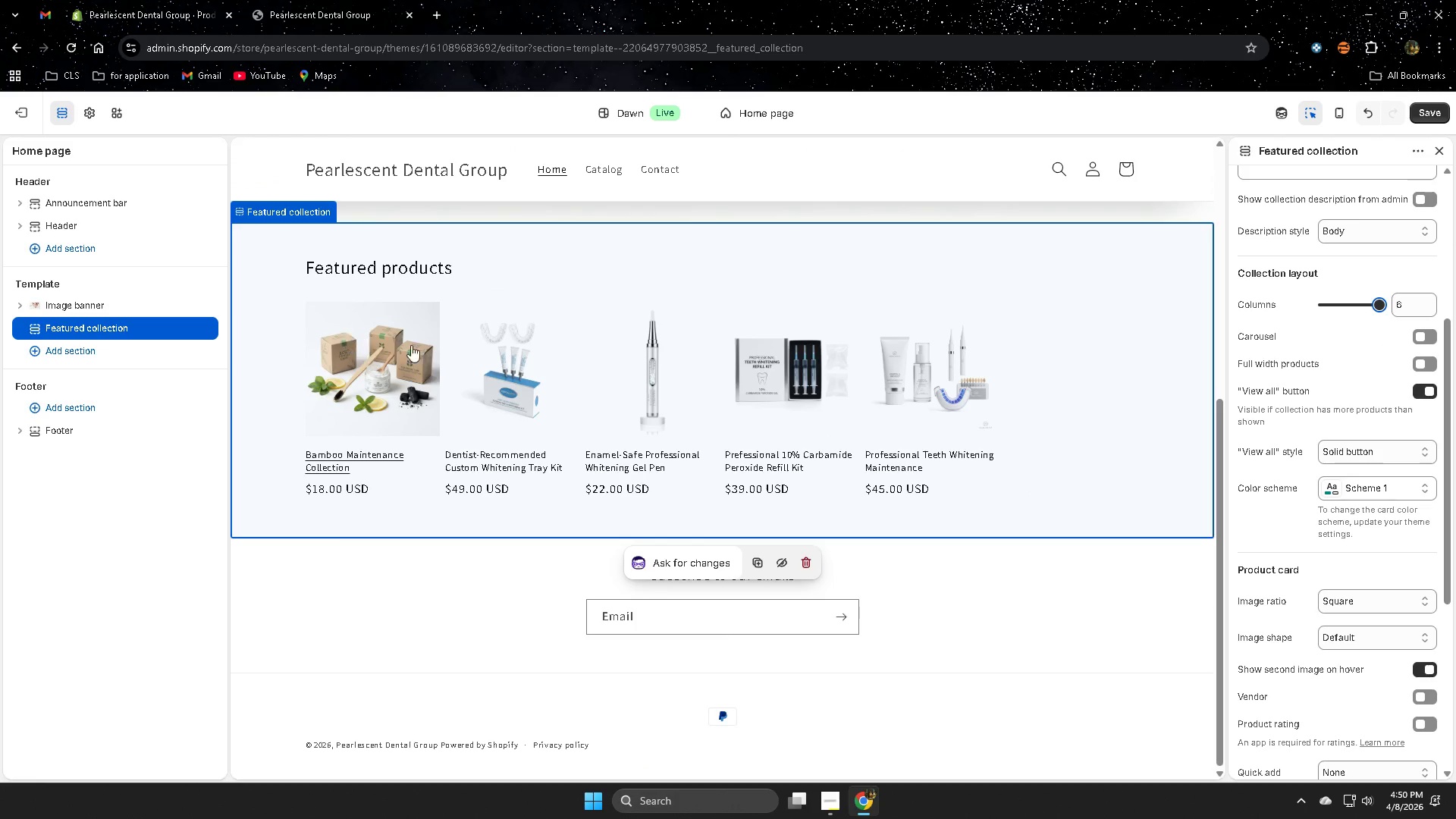 
left_click_drag(start_coordinate=[1382, 307], to_coordinate=[1370, 307])
 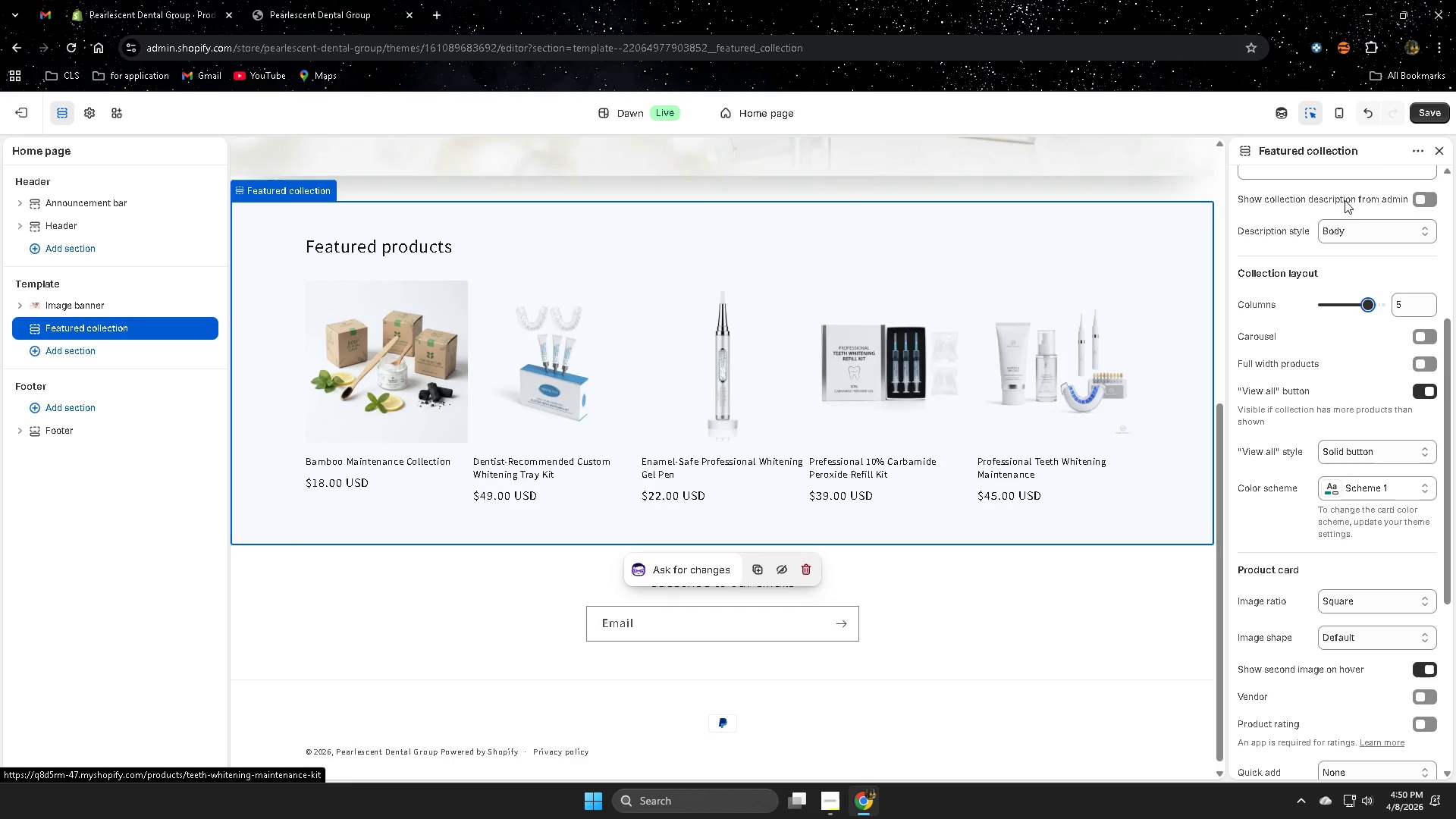 
left_click([1436, 117])
 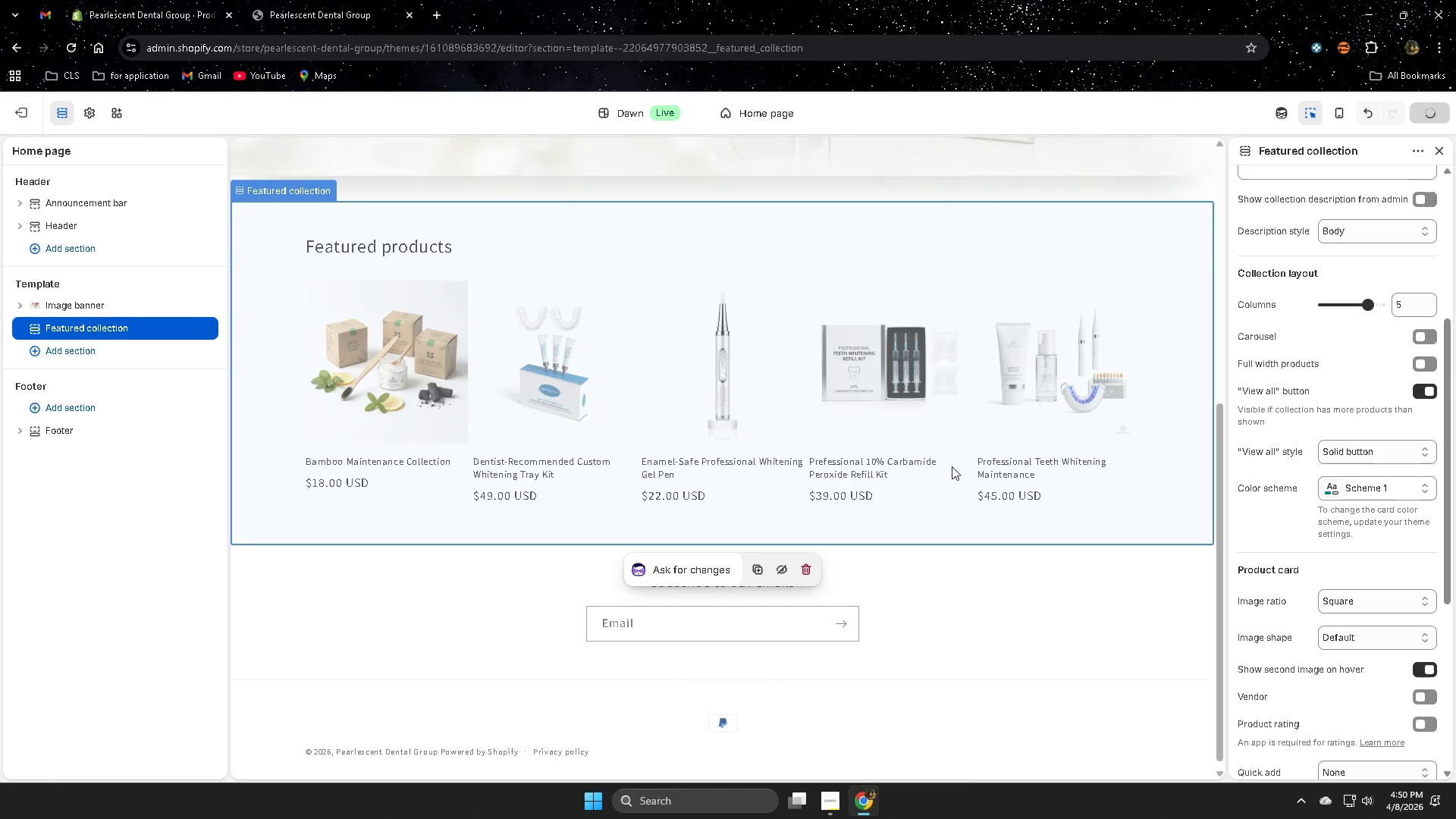 
scroll: coordinate [939, 460], scroll_direction: up, amount: 2.0
 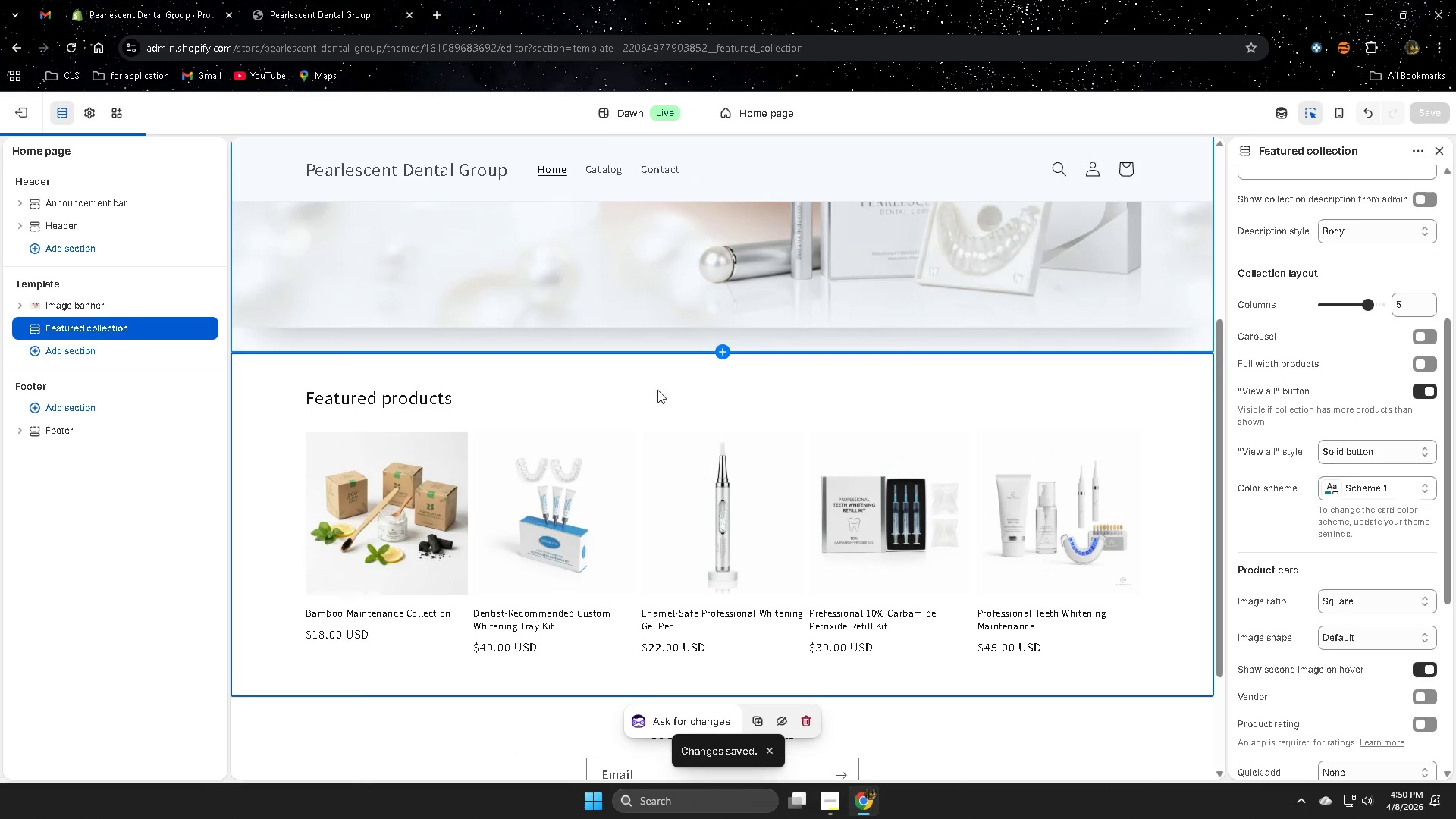 
scroll: coordinate [664, 689], scroll_direction: none, amount: 0.0
 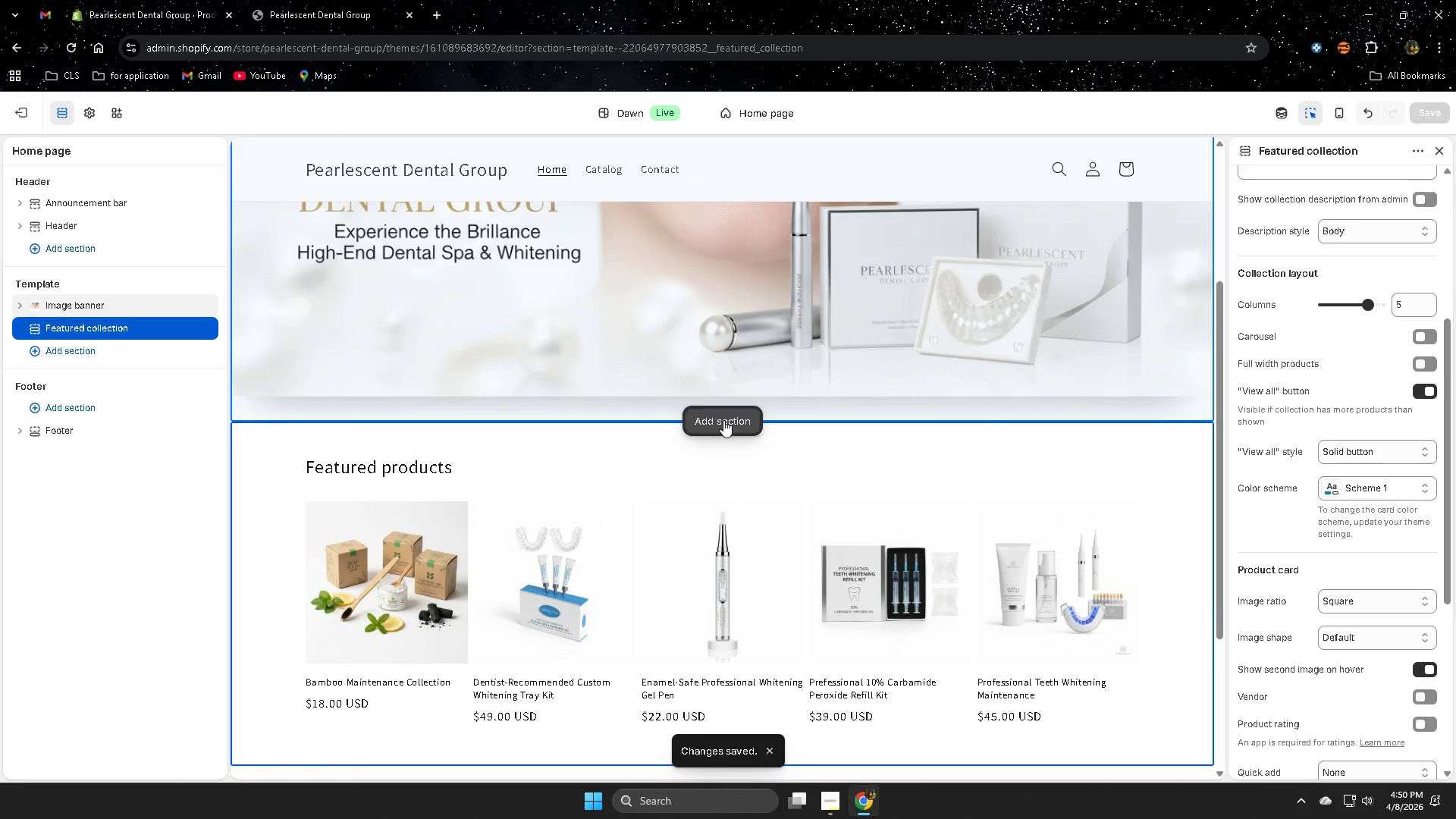 
left_click([723, 422])
 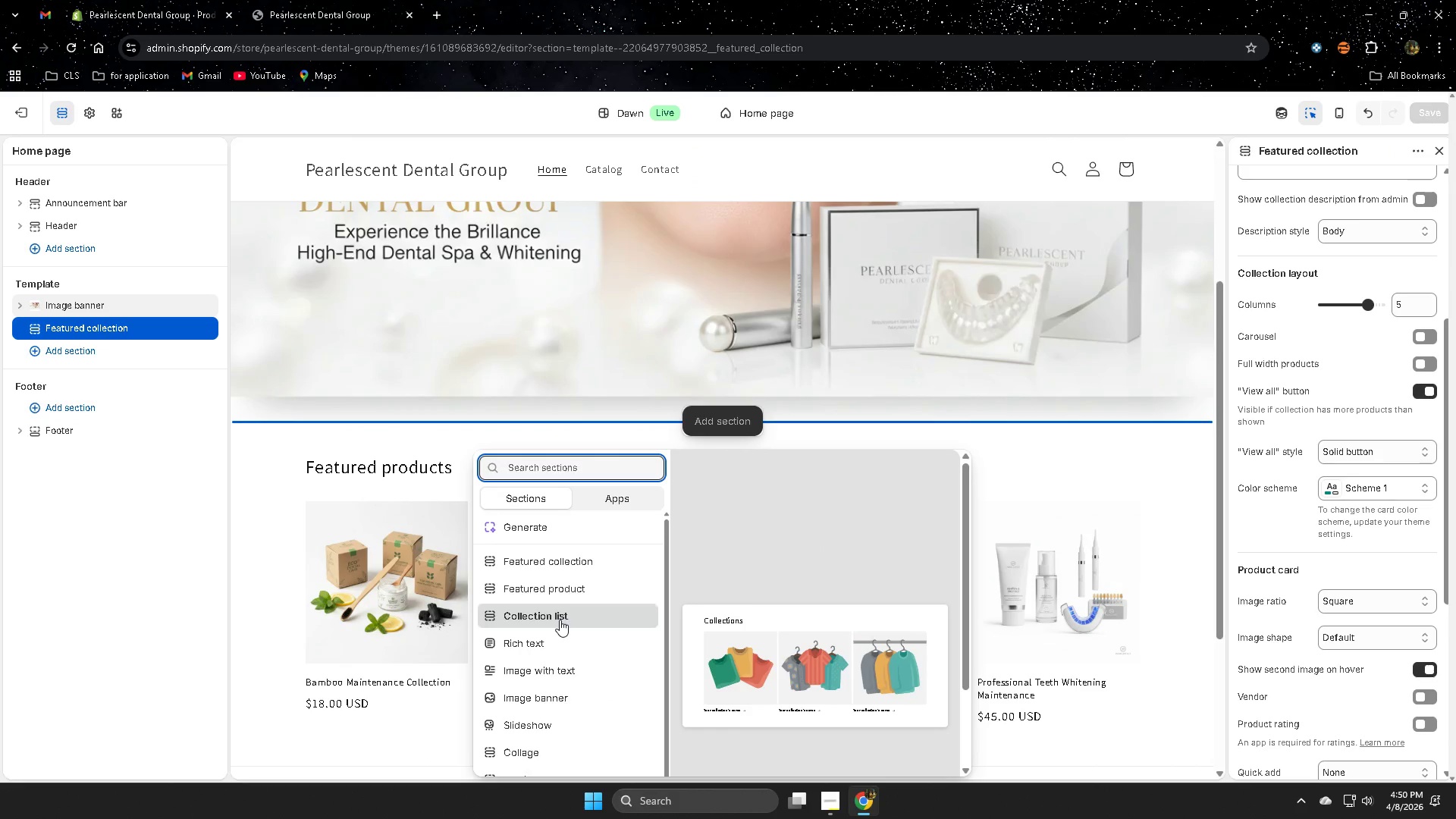 
left_click([560, 620])
 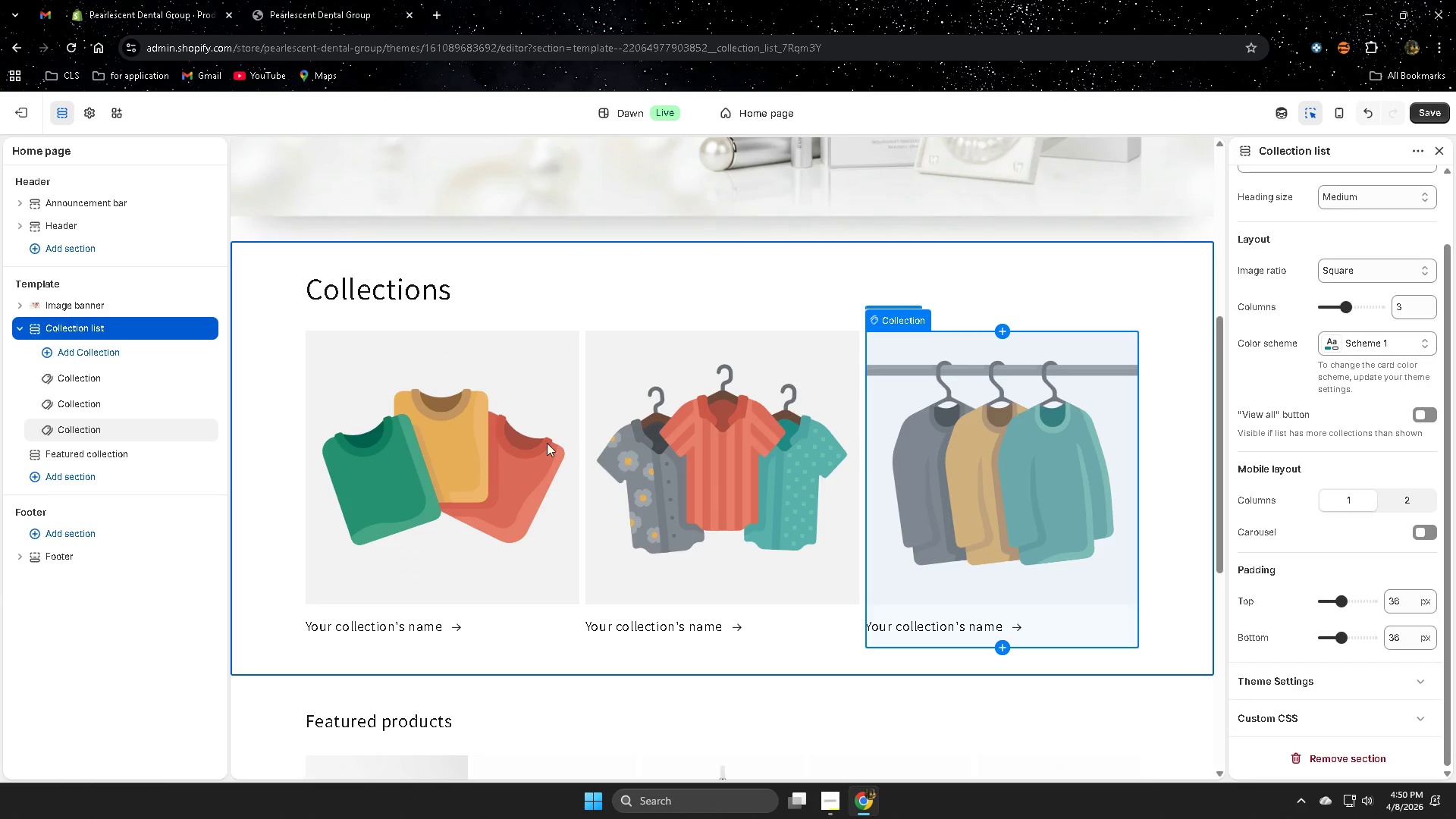 
wait(5.25)
 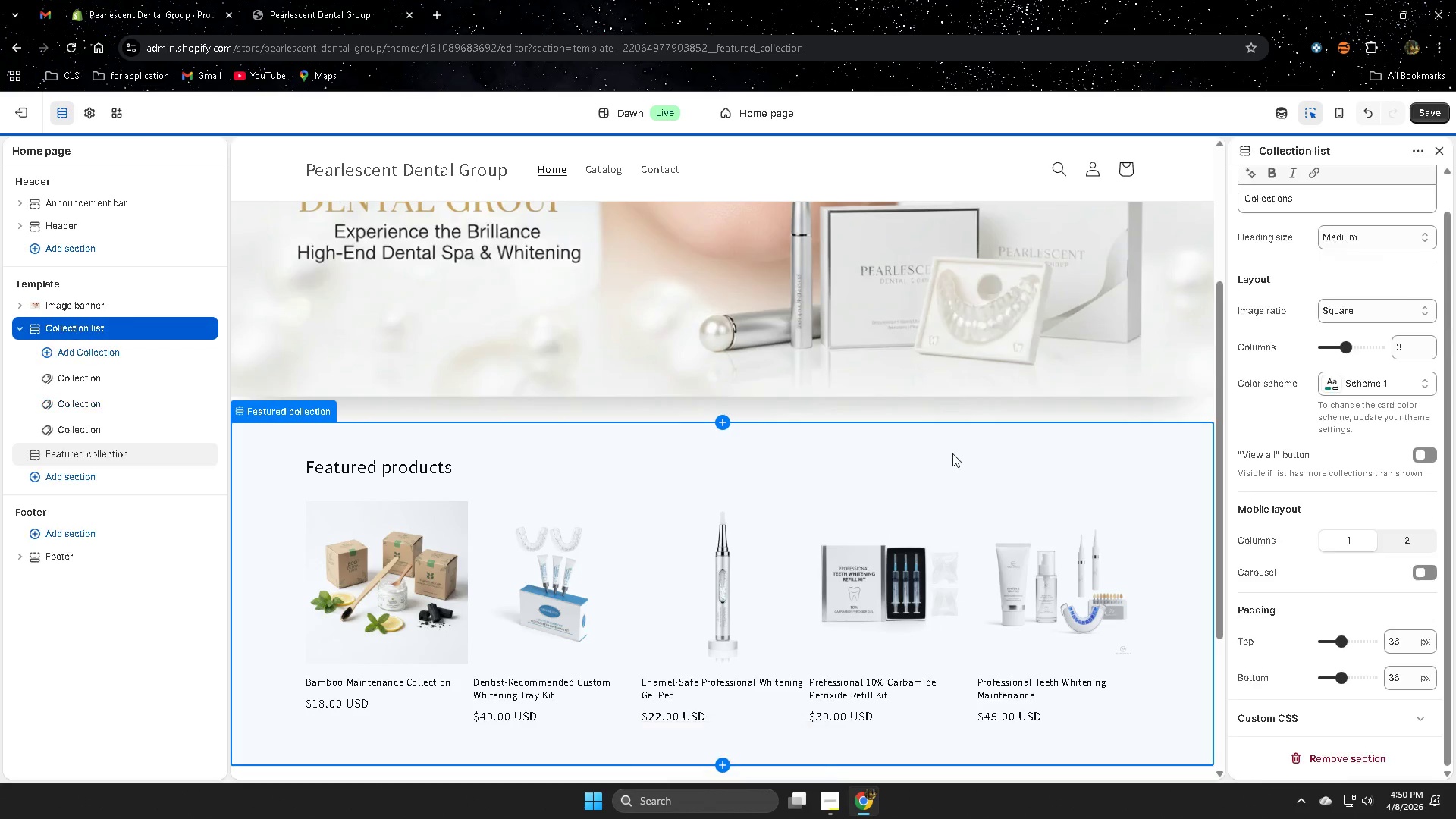 
scroll: coordinate [961, 495], scroll_direction: none, amount: 0.0
 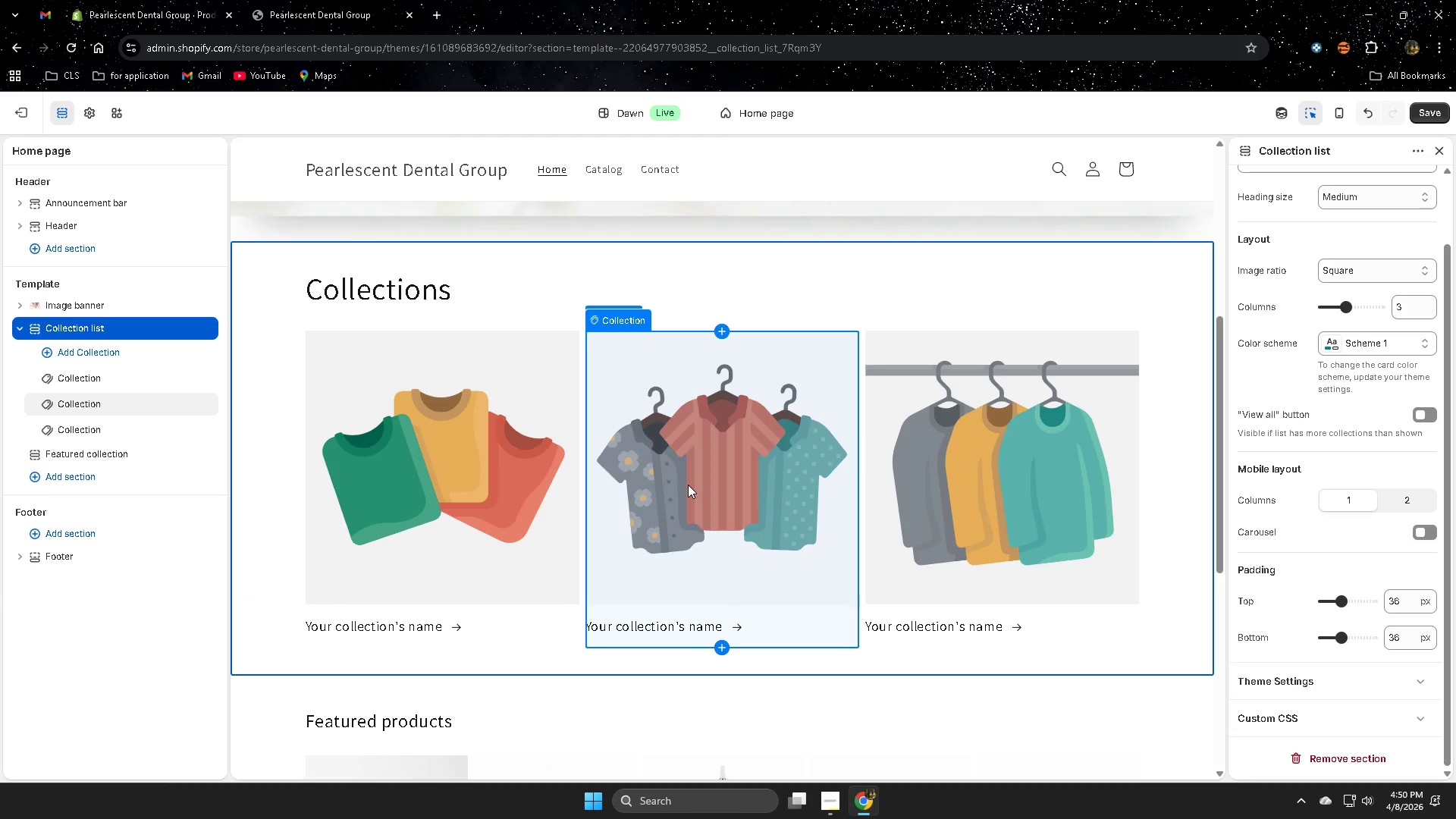 
scroll: coordinate [688, 485], scroll_direction: down, amount: 3.0
 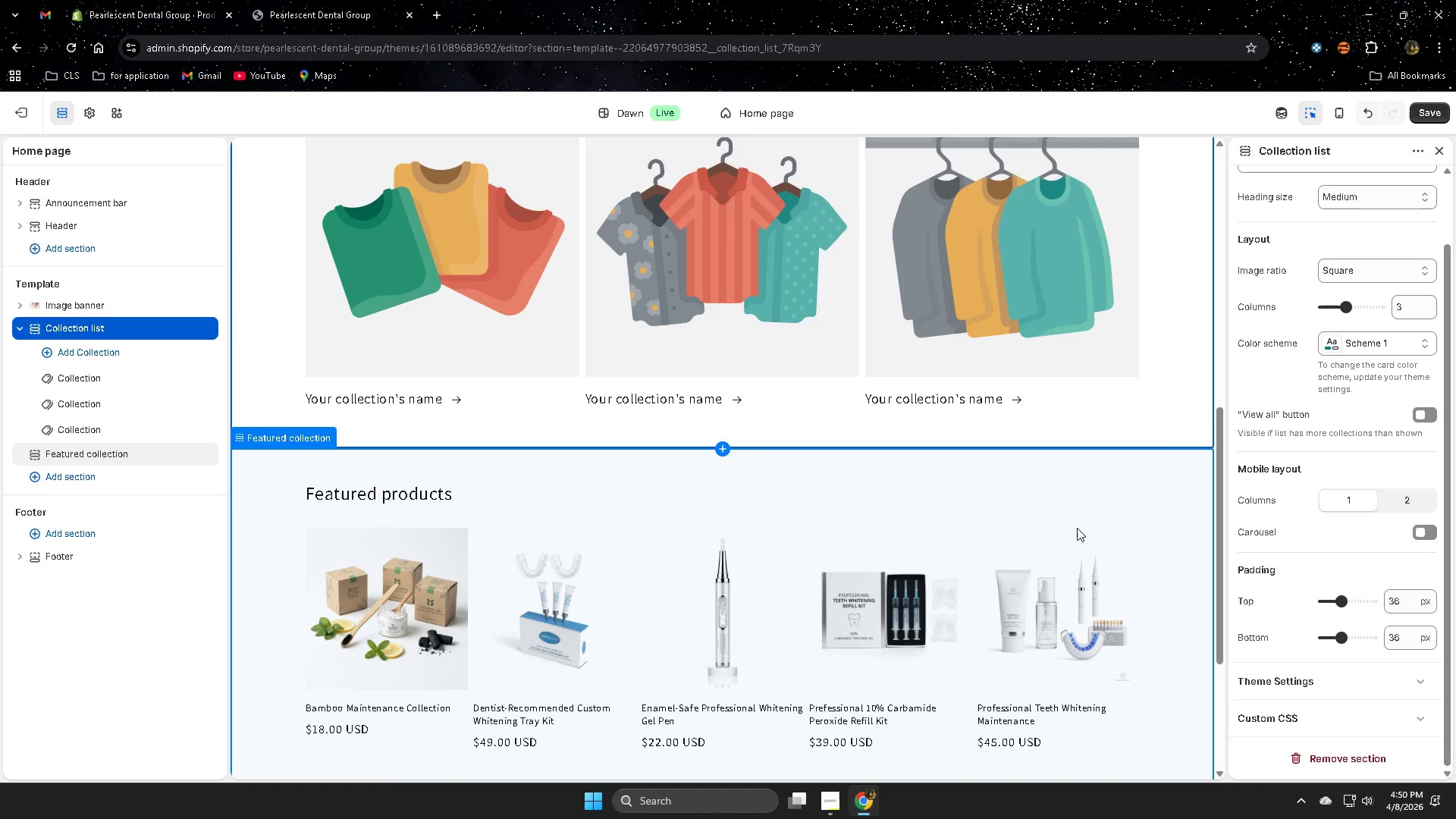 
left_click([1422, 121])
 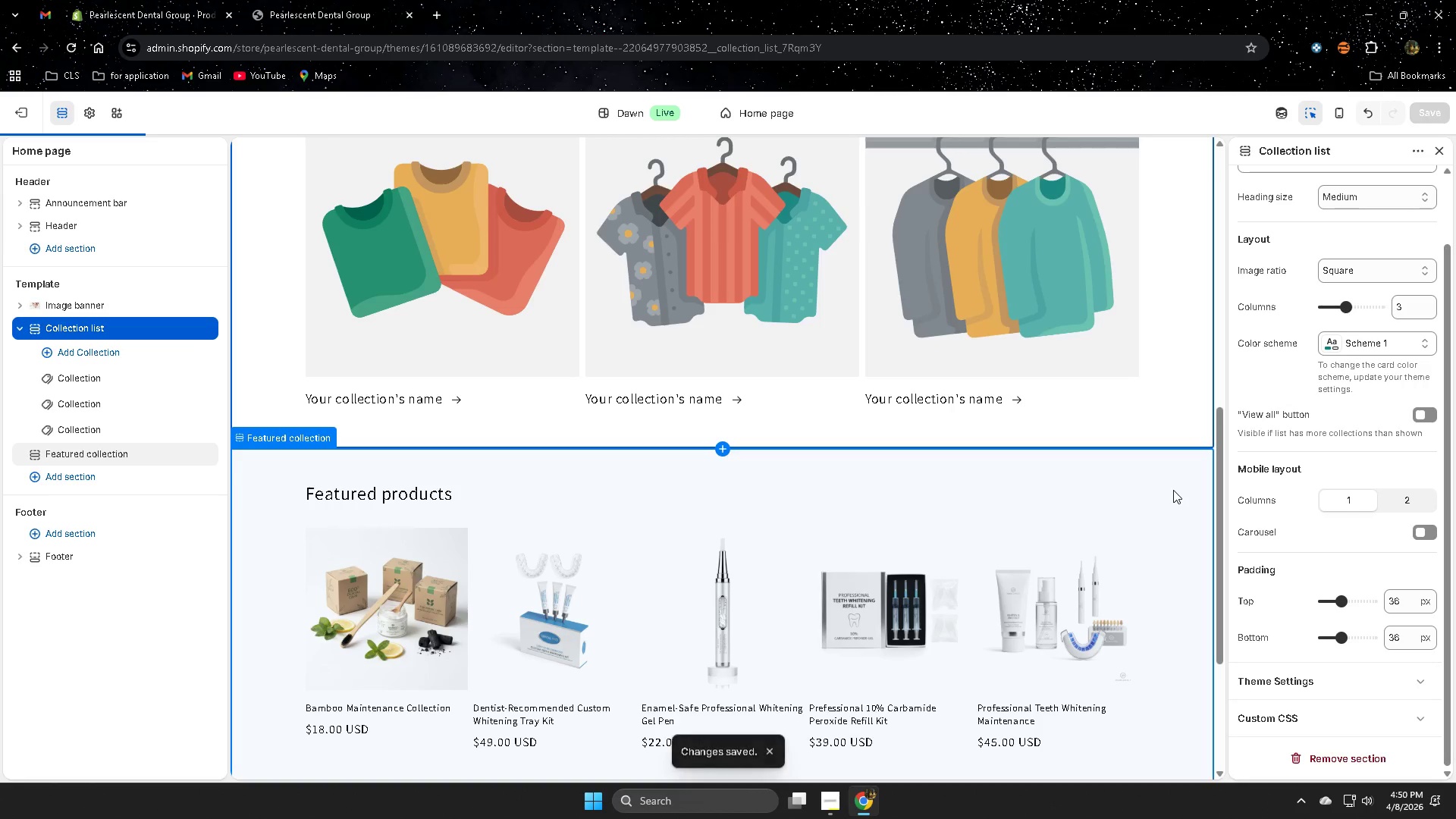 
scroll: coordinate [767, 322], scroll_direction: up, amount: 12.0
 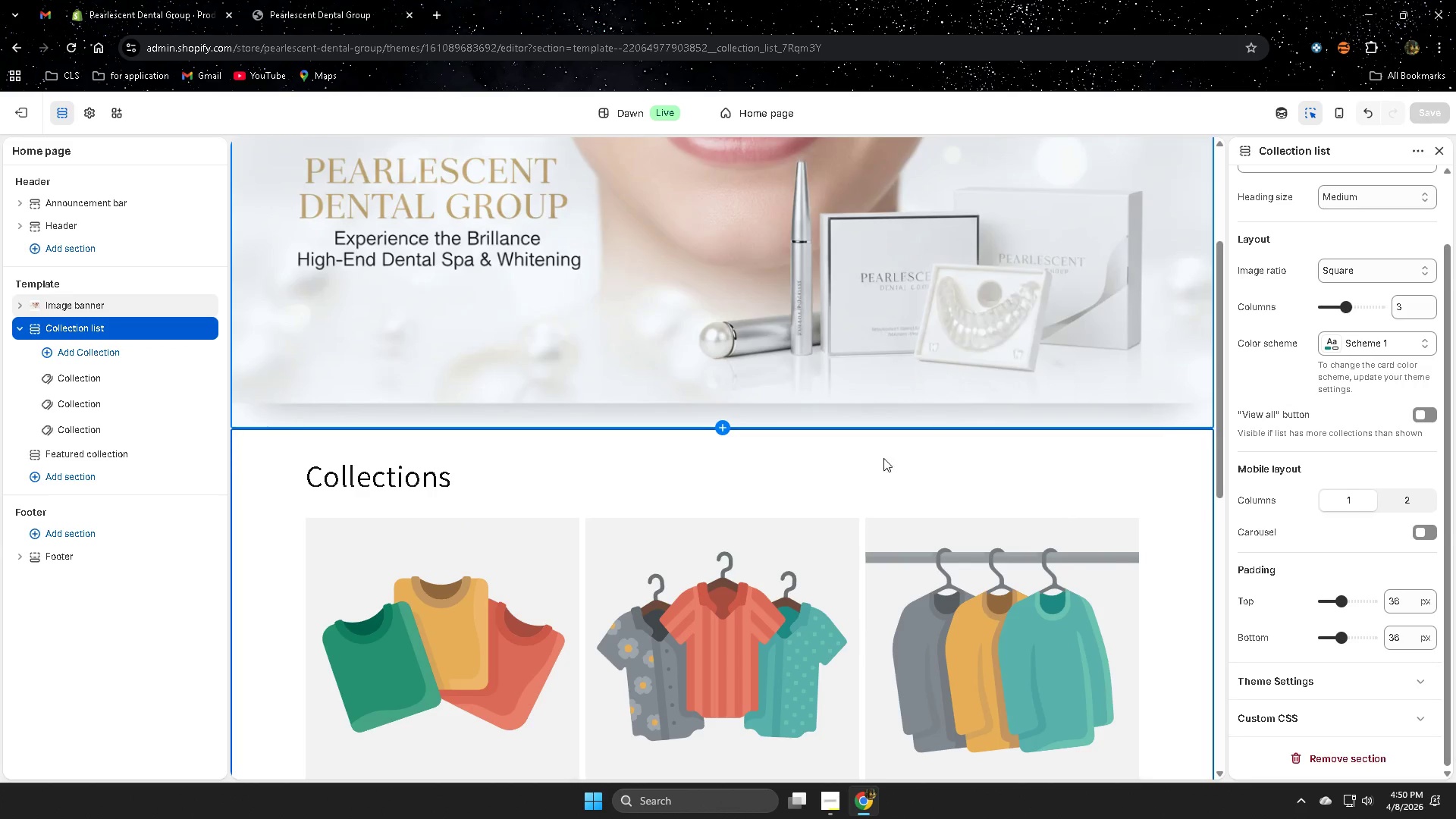 
scroll: coordinate [886, 429], scroll_direction: down, amount: 10.0
 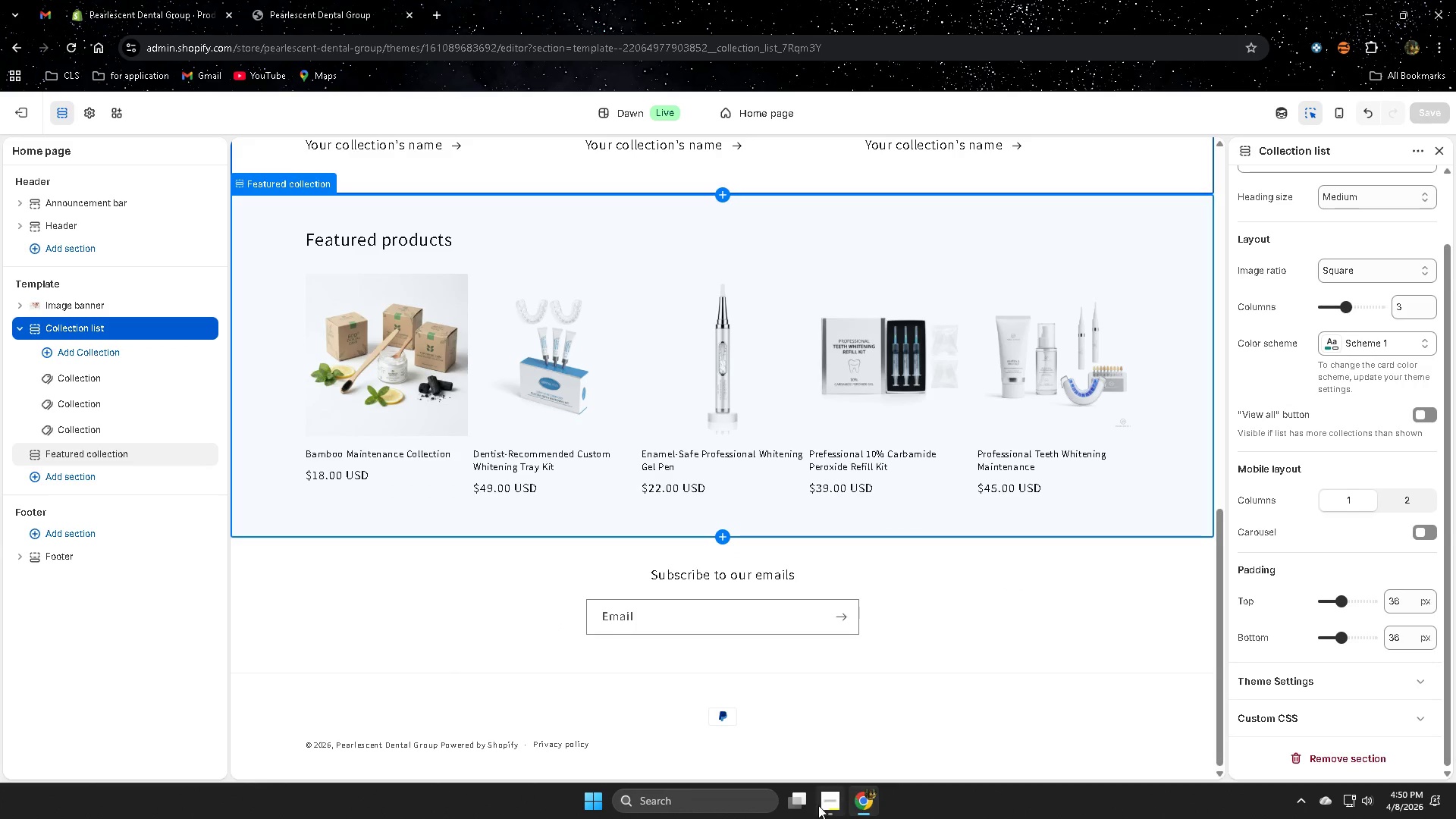 
left_click([823, 803])